 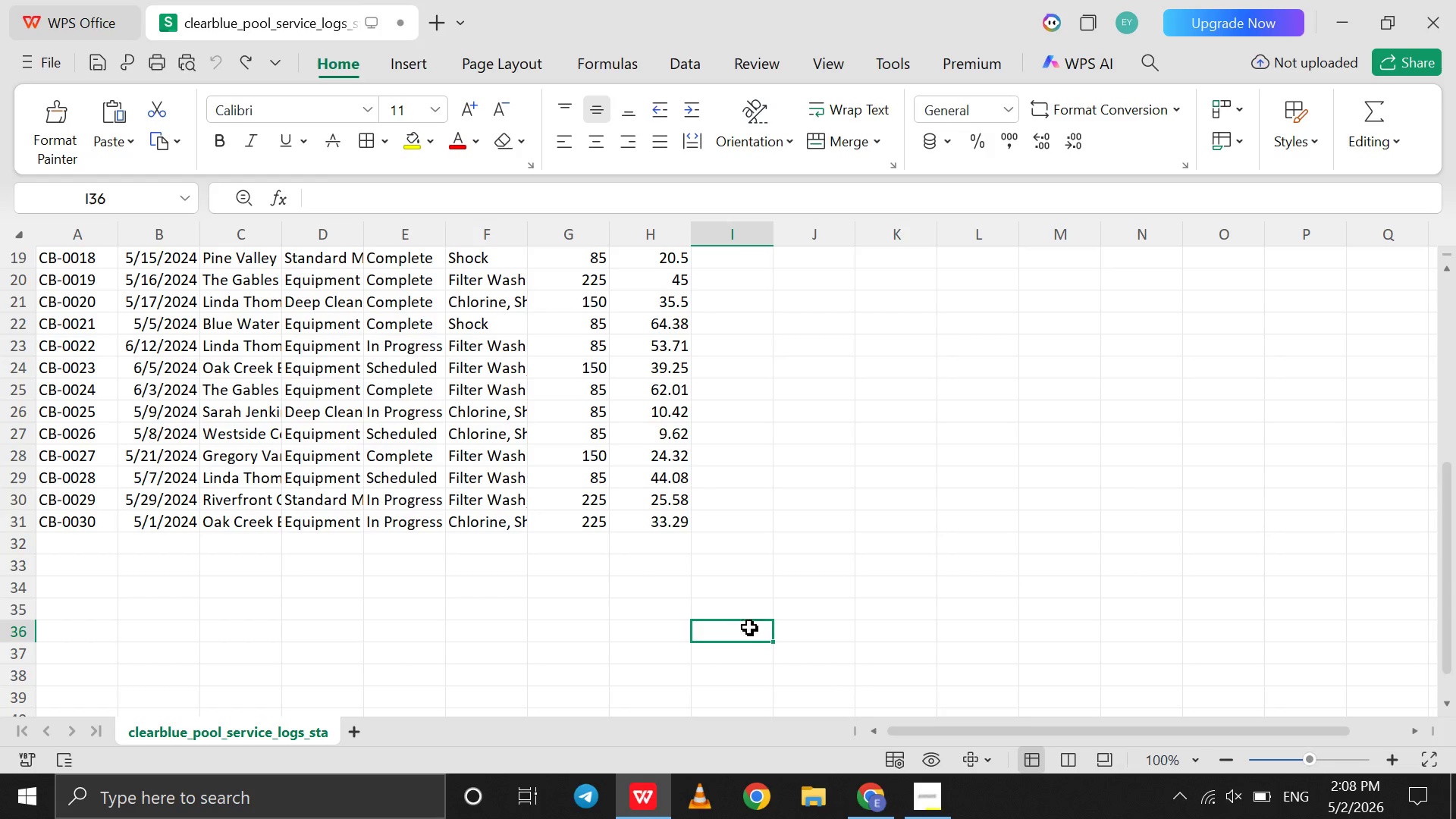 
left_click([870, 799])
 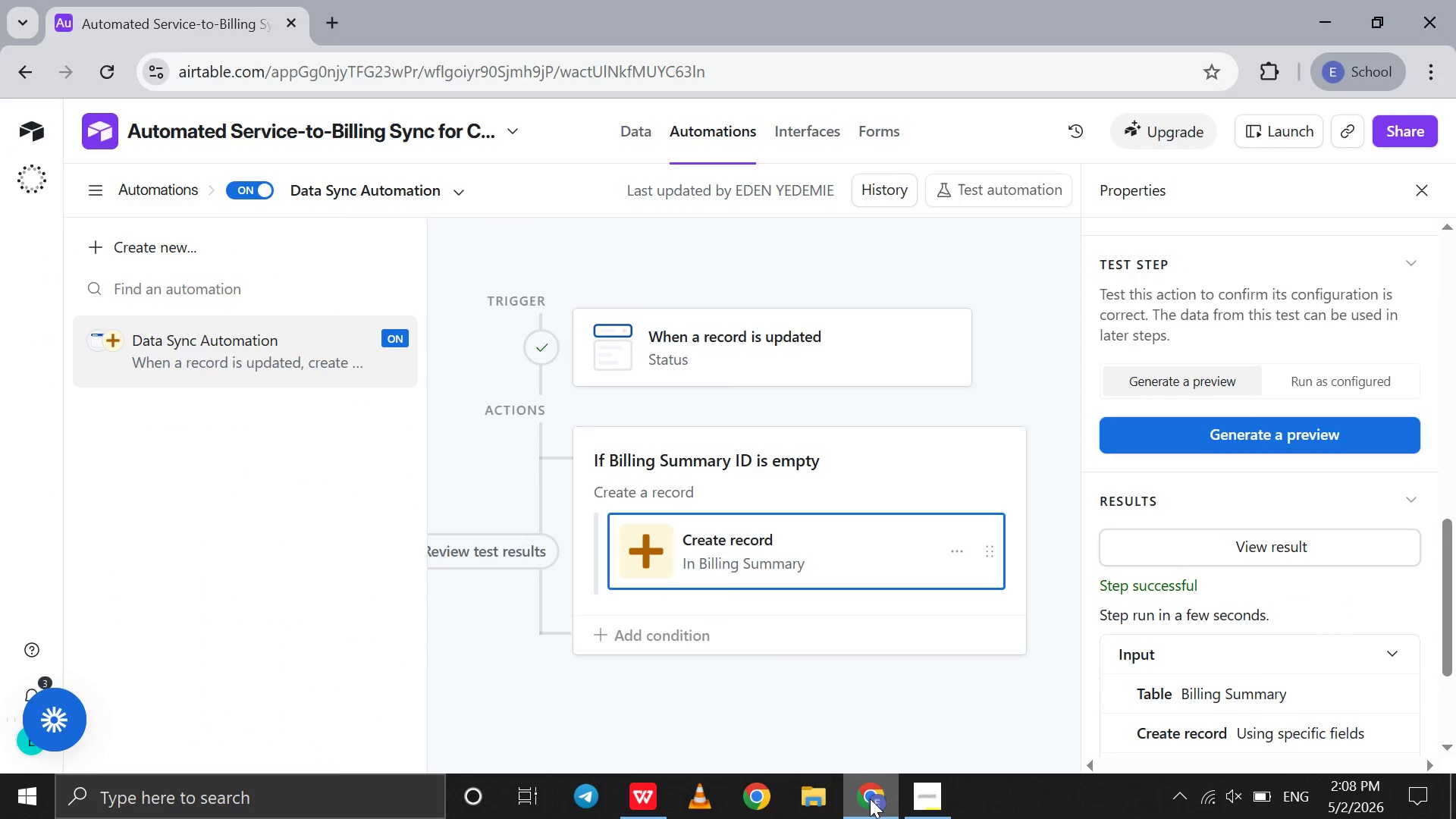 
left_click([870, 799])
 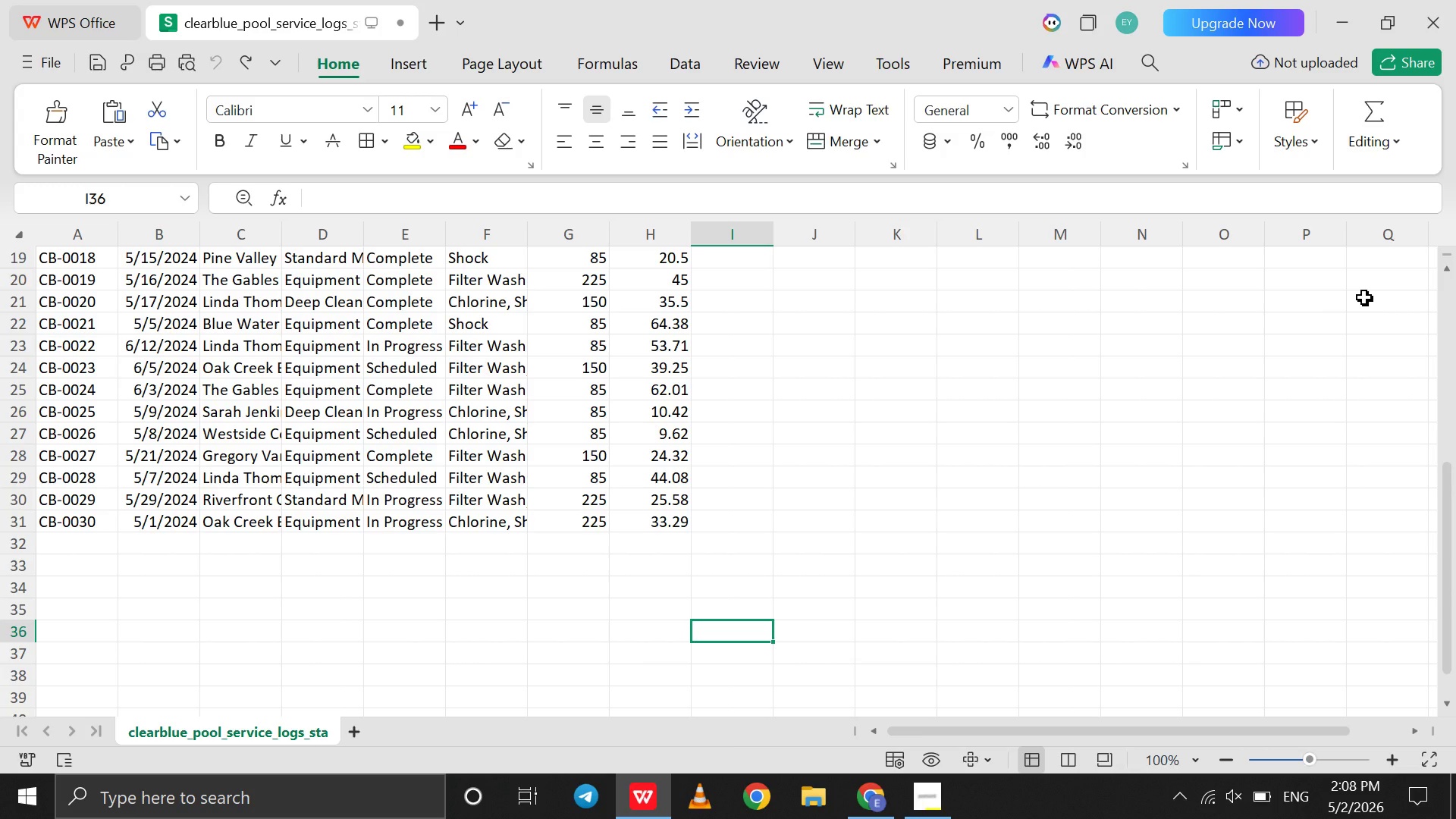 
left_click([1455, 0])
 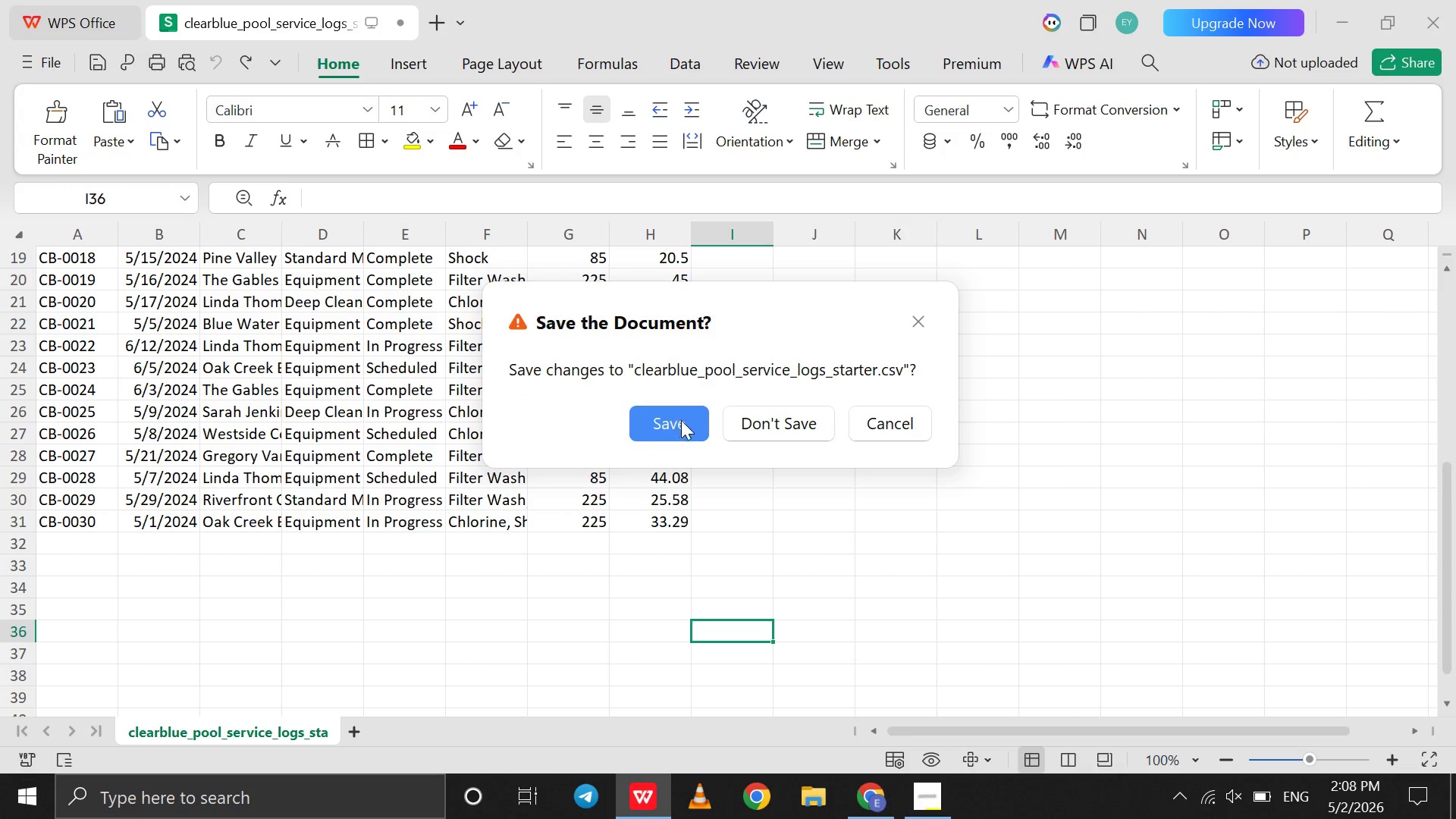 
left_click([777, 431])